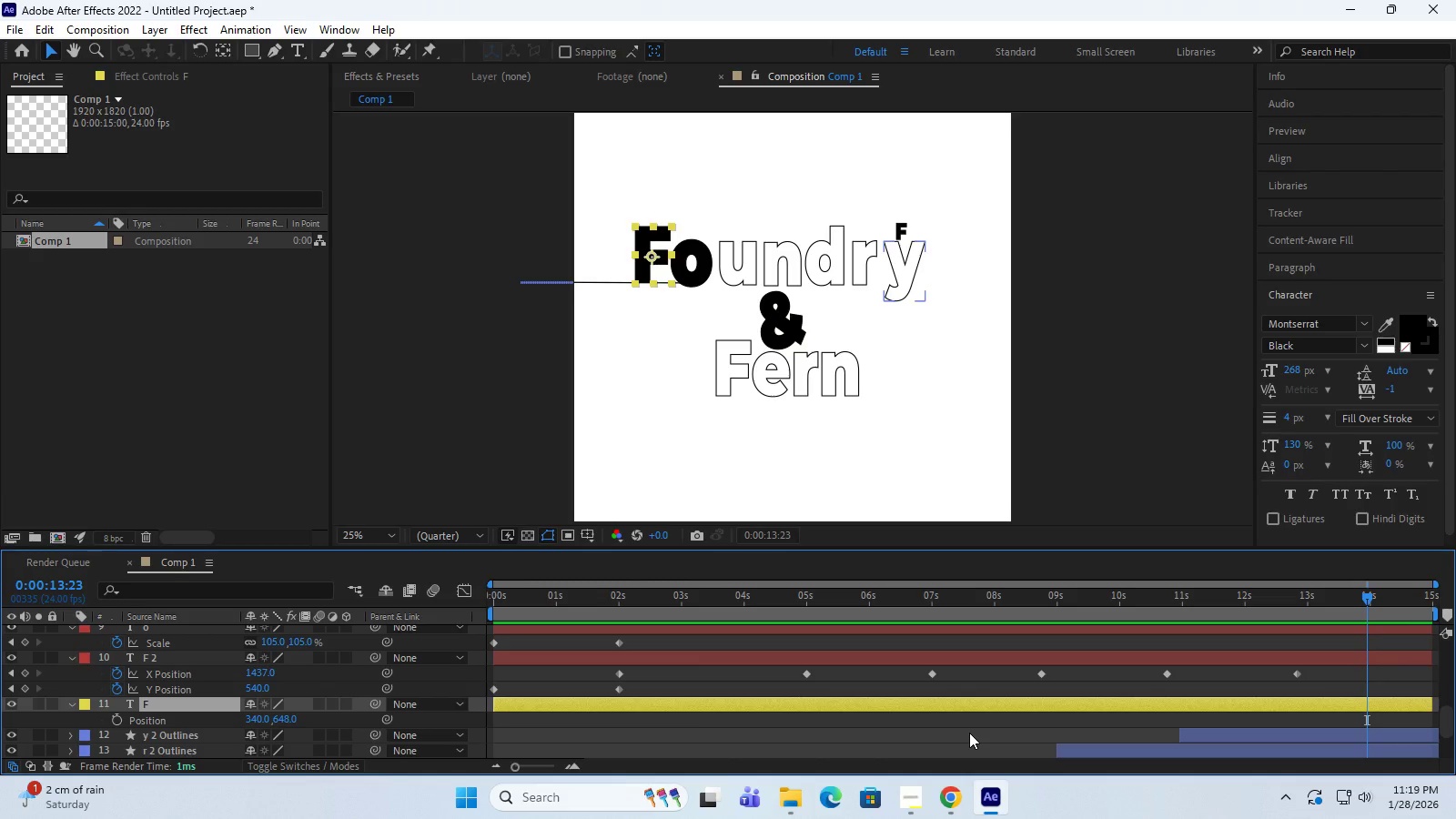 
wait(9.84)
 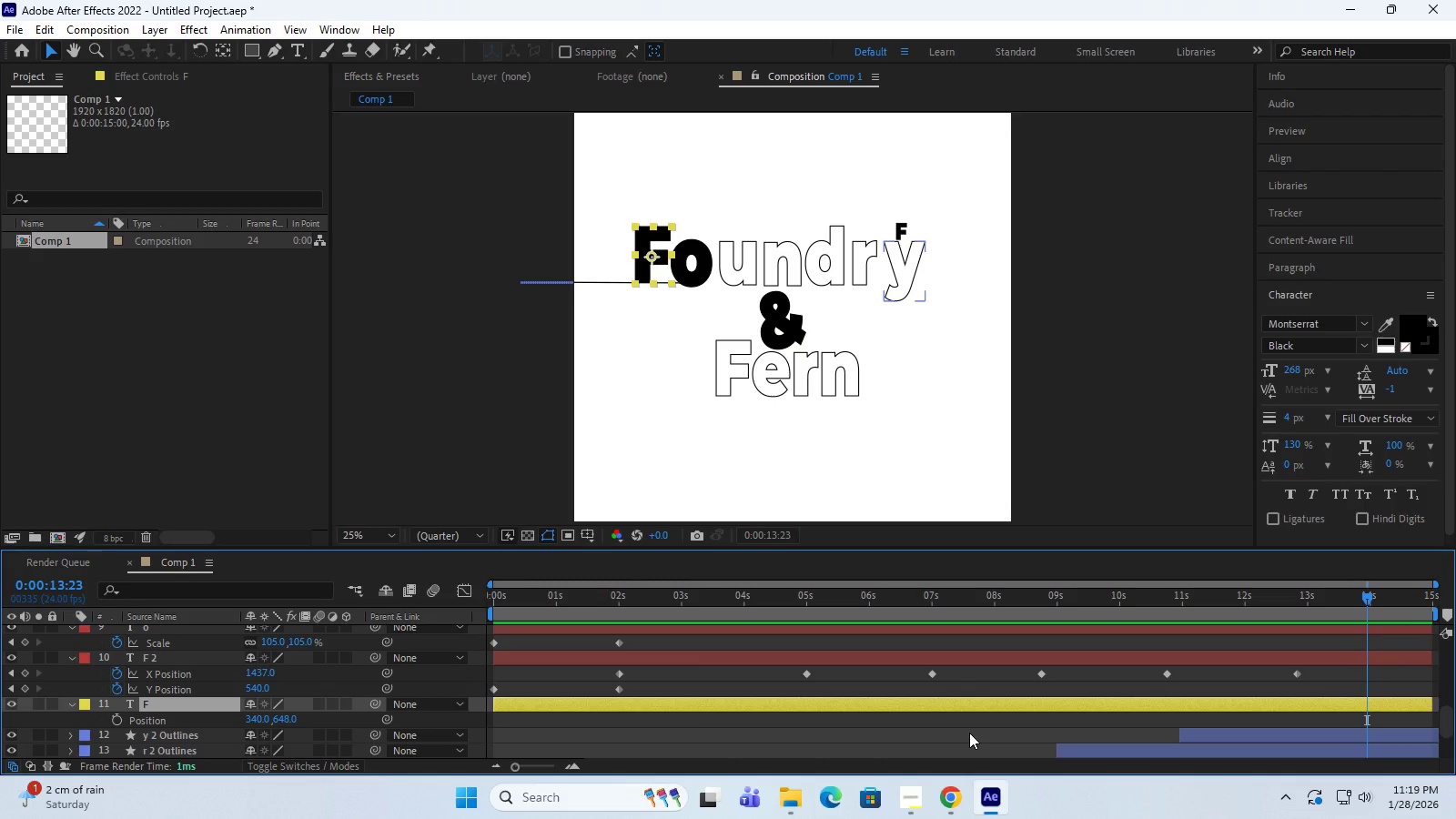 
key(Space)
 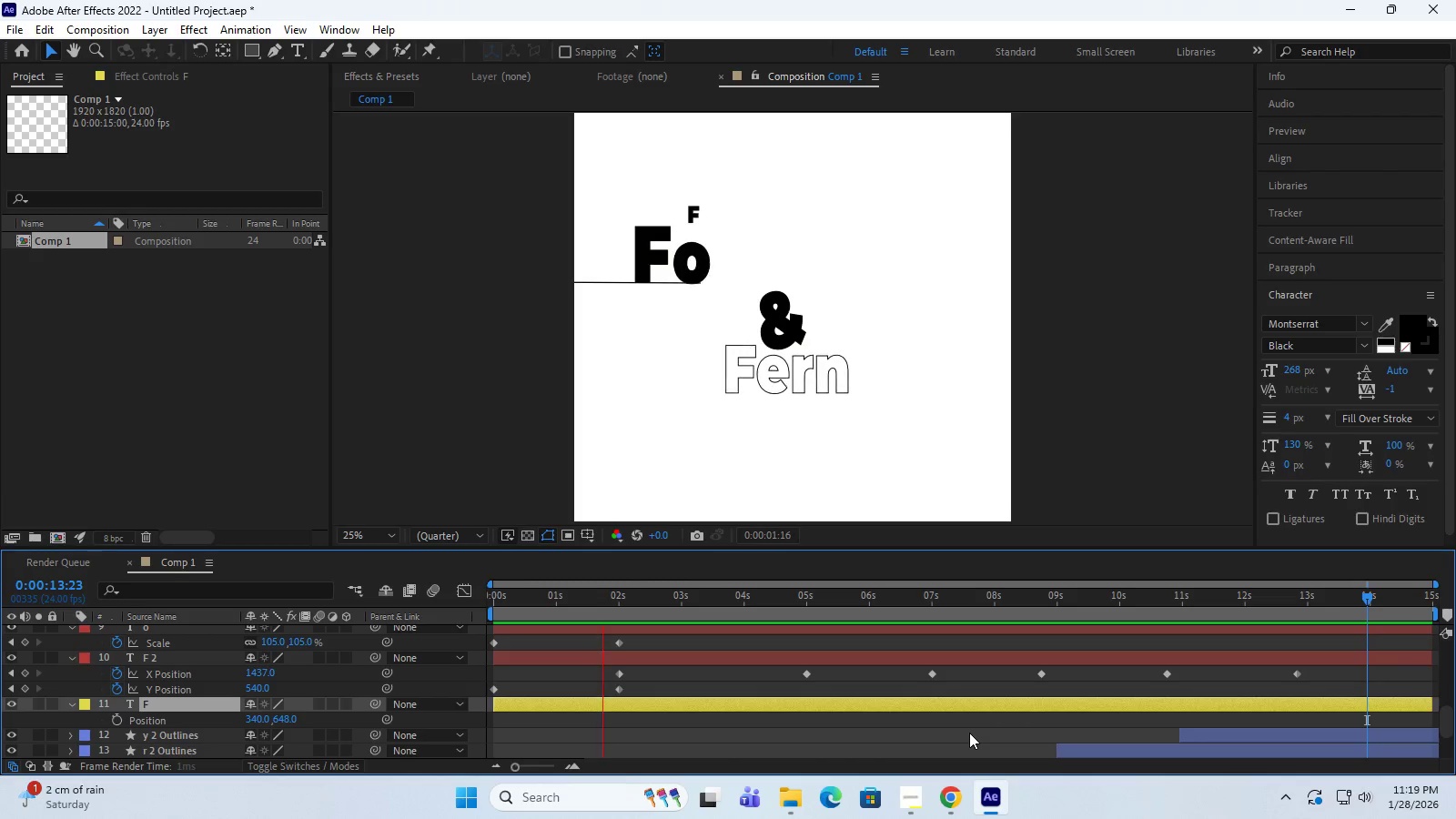 
key(Space)
 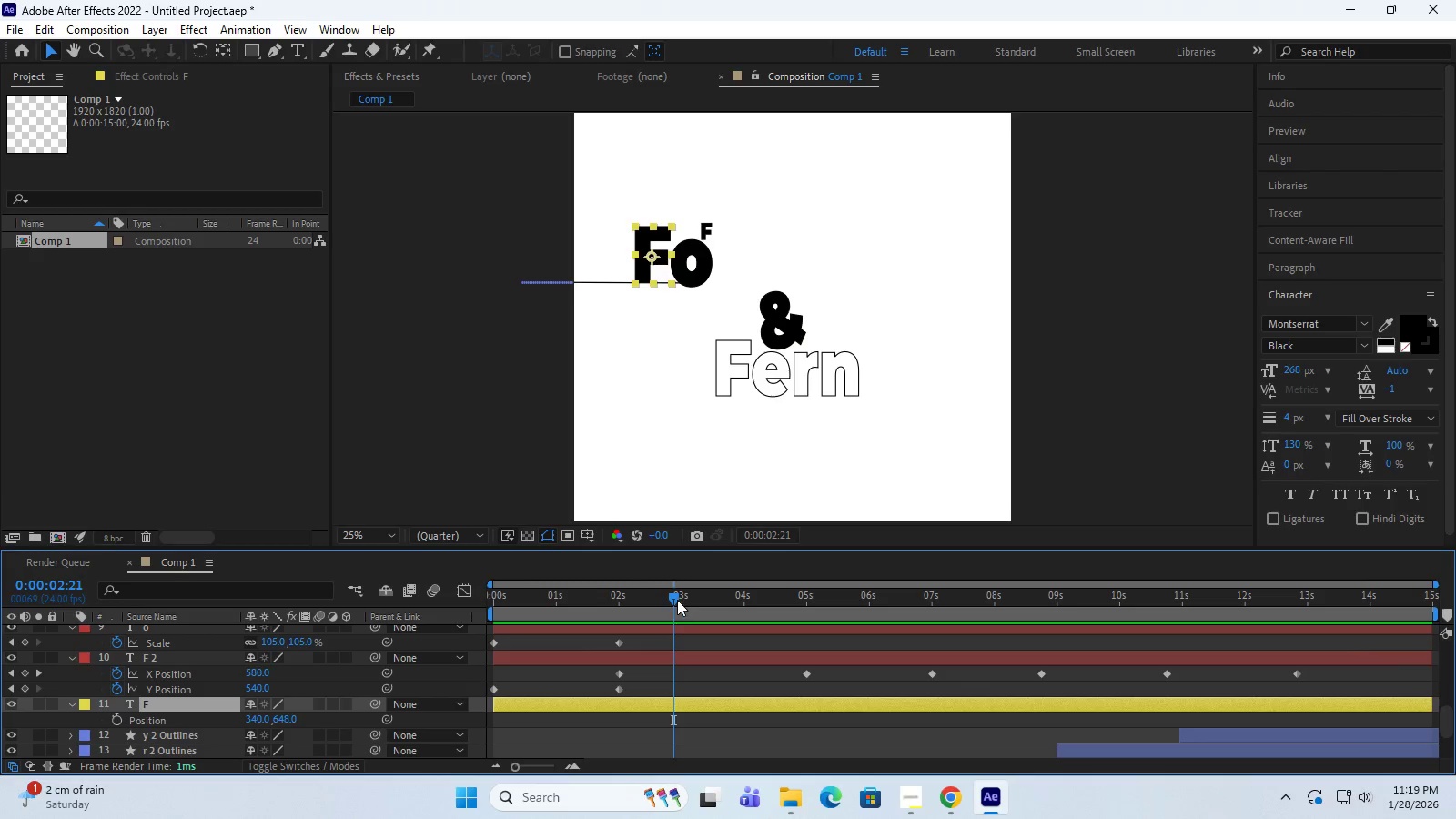 
left_click_drag(start_coordinate=[674, 600], to_coordinate=[412, 597])
 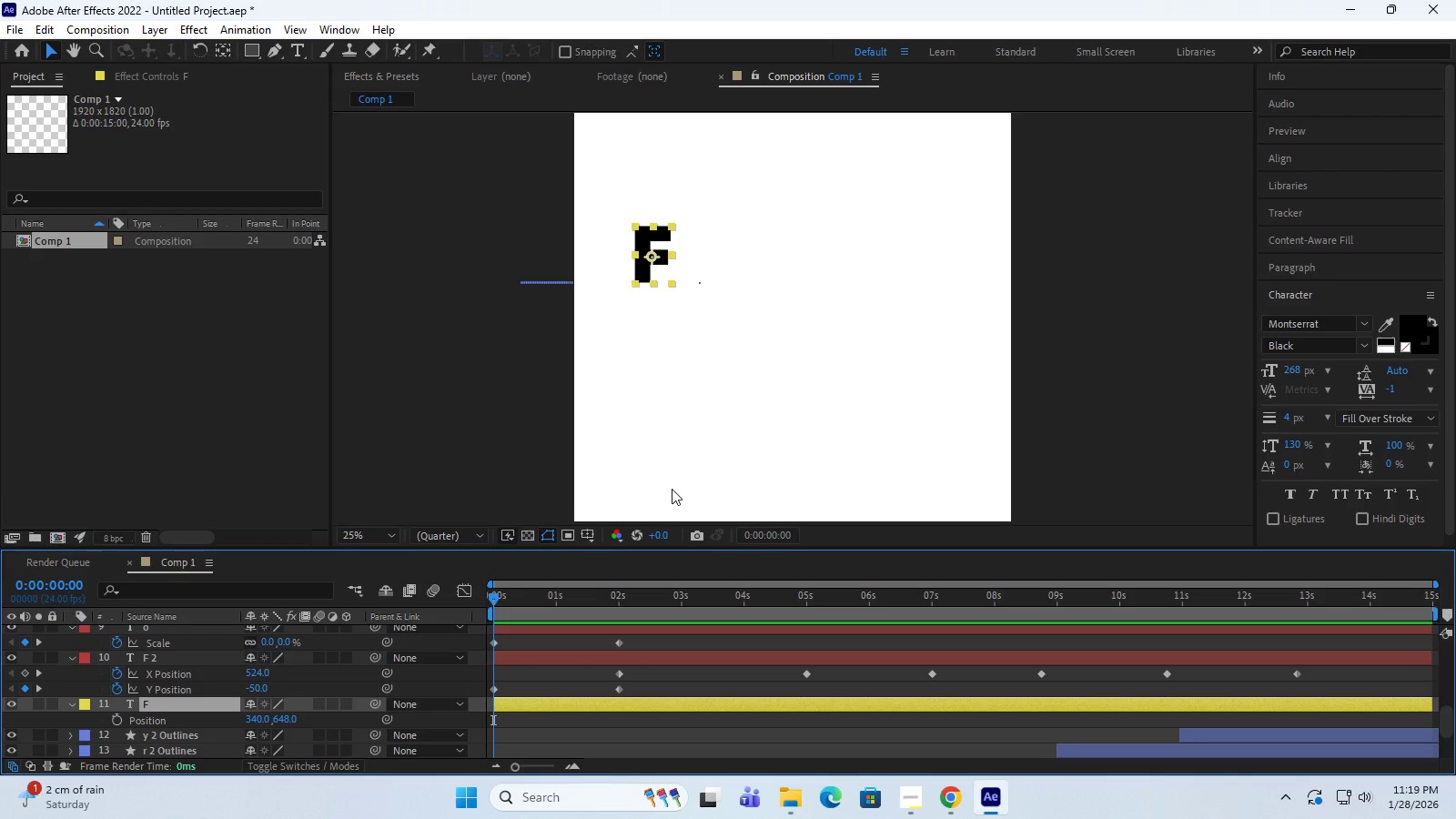 
wait(21.2)
 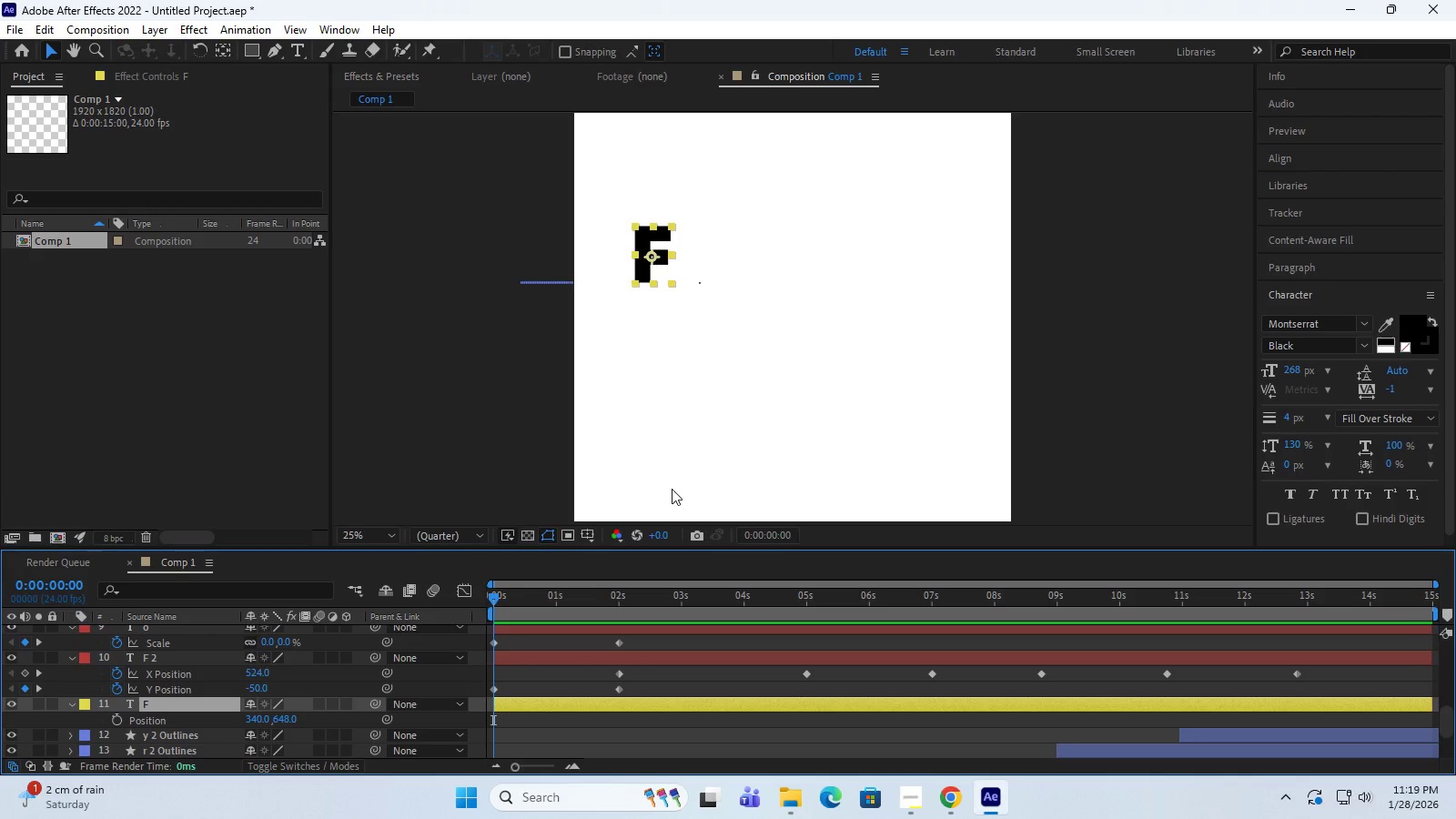 
left_click([822, 702])
 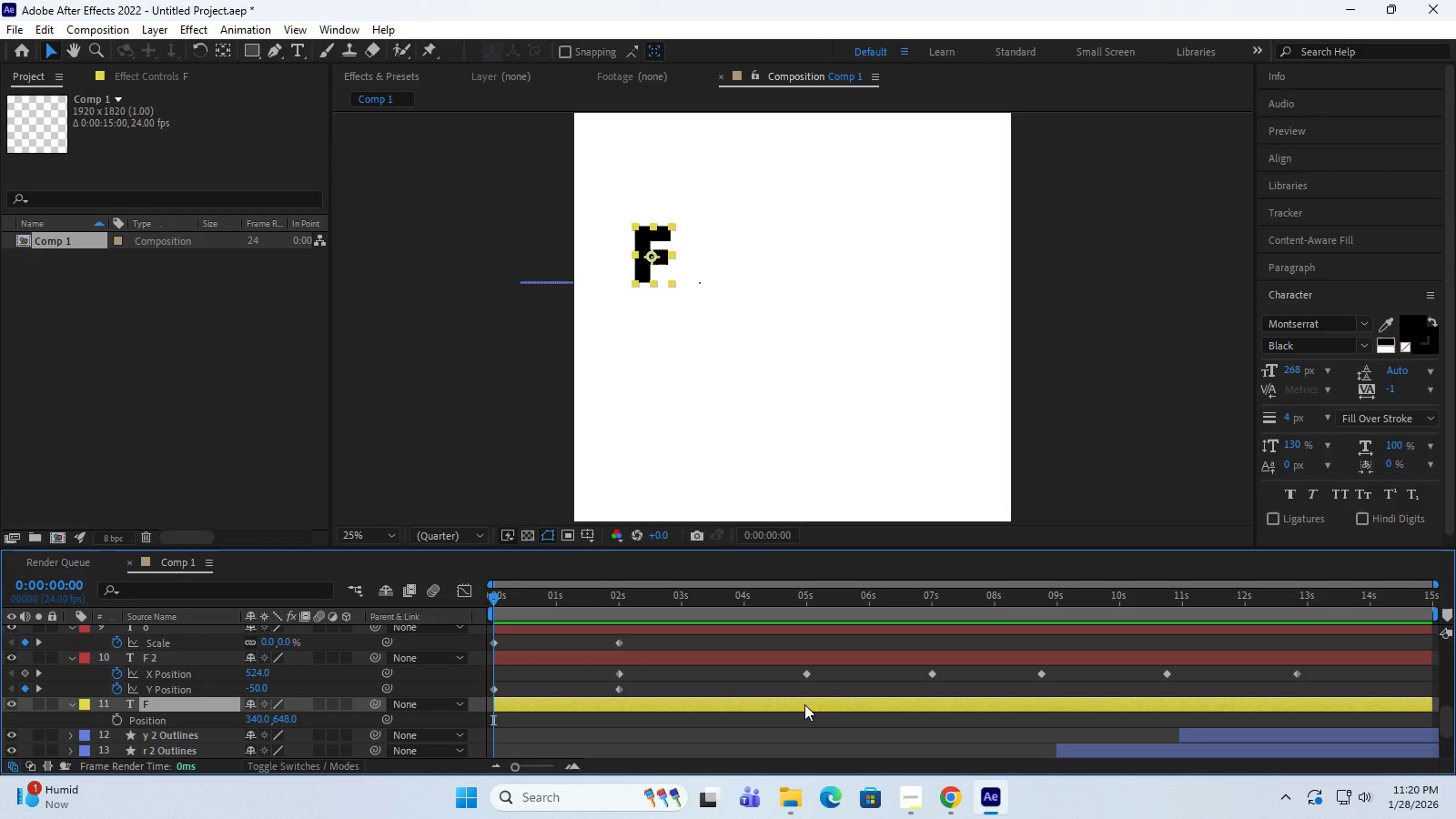 
wait(13.38)
 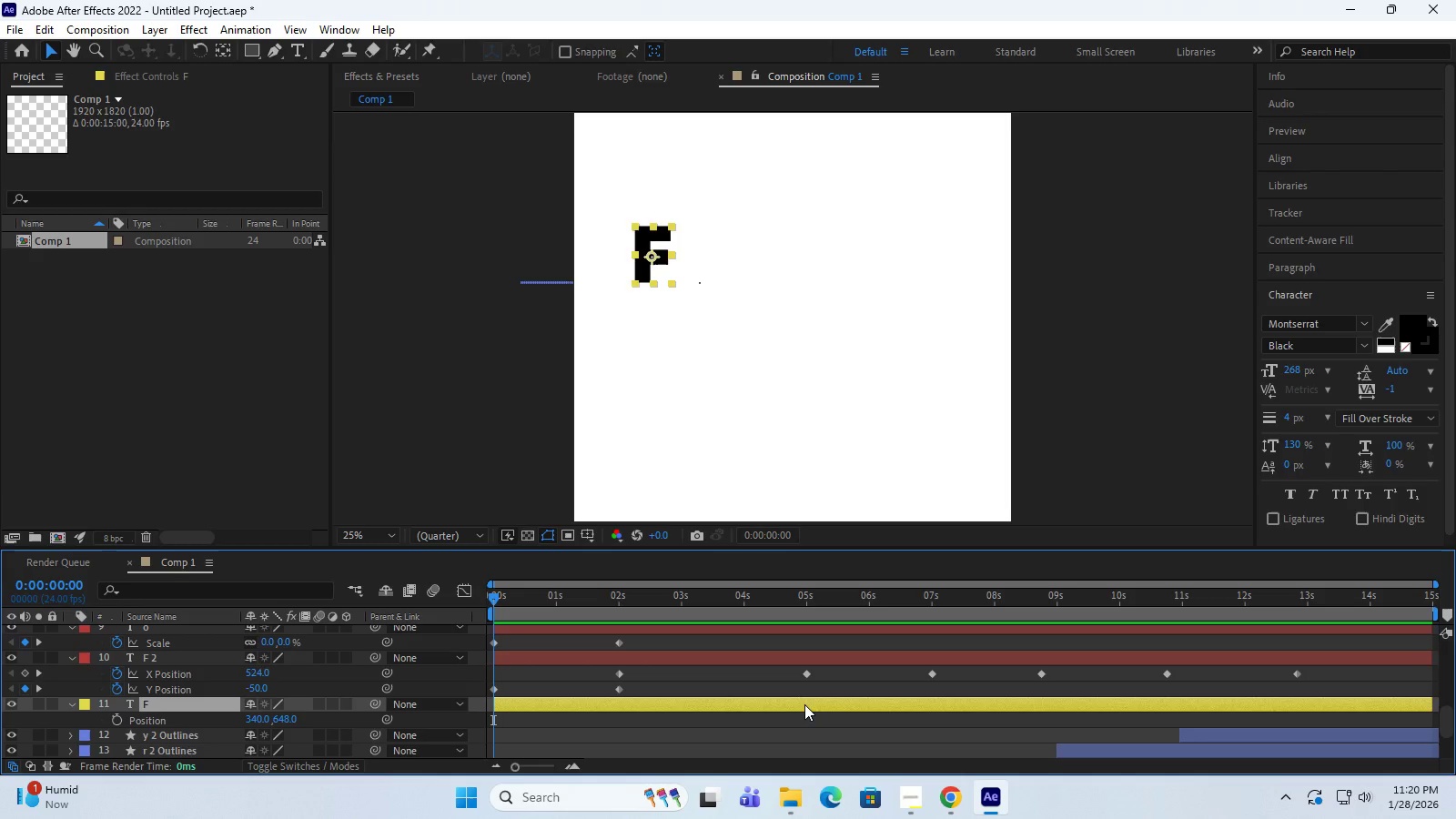 
left_click([906, 793])